 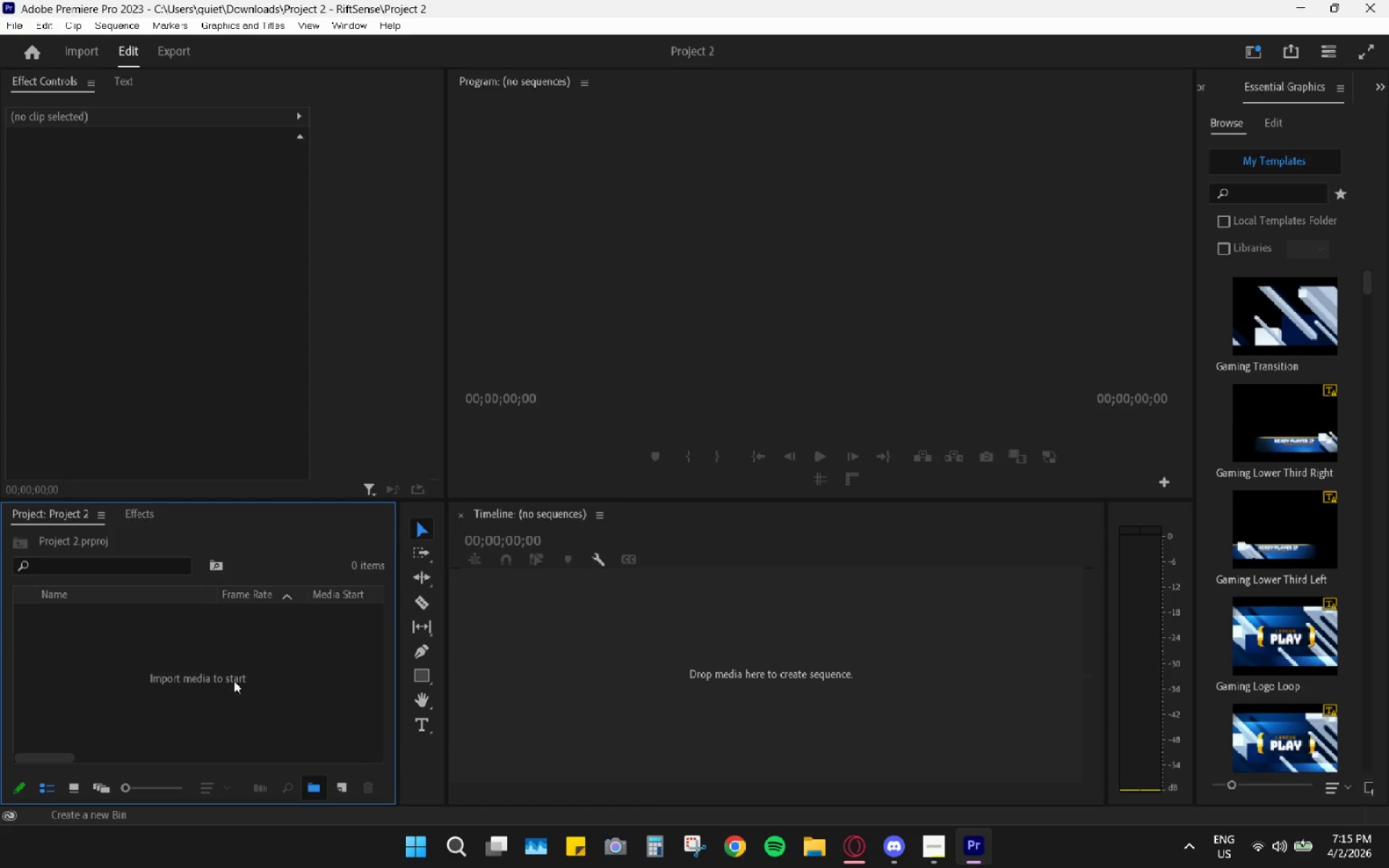 
type(MAIN)
 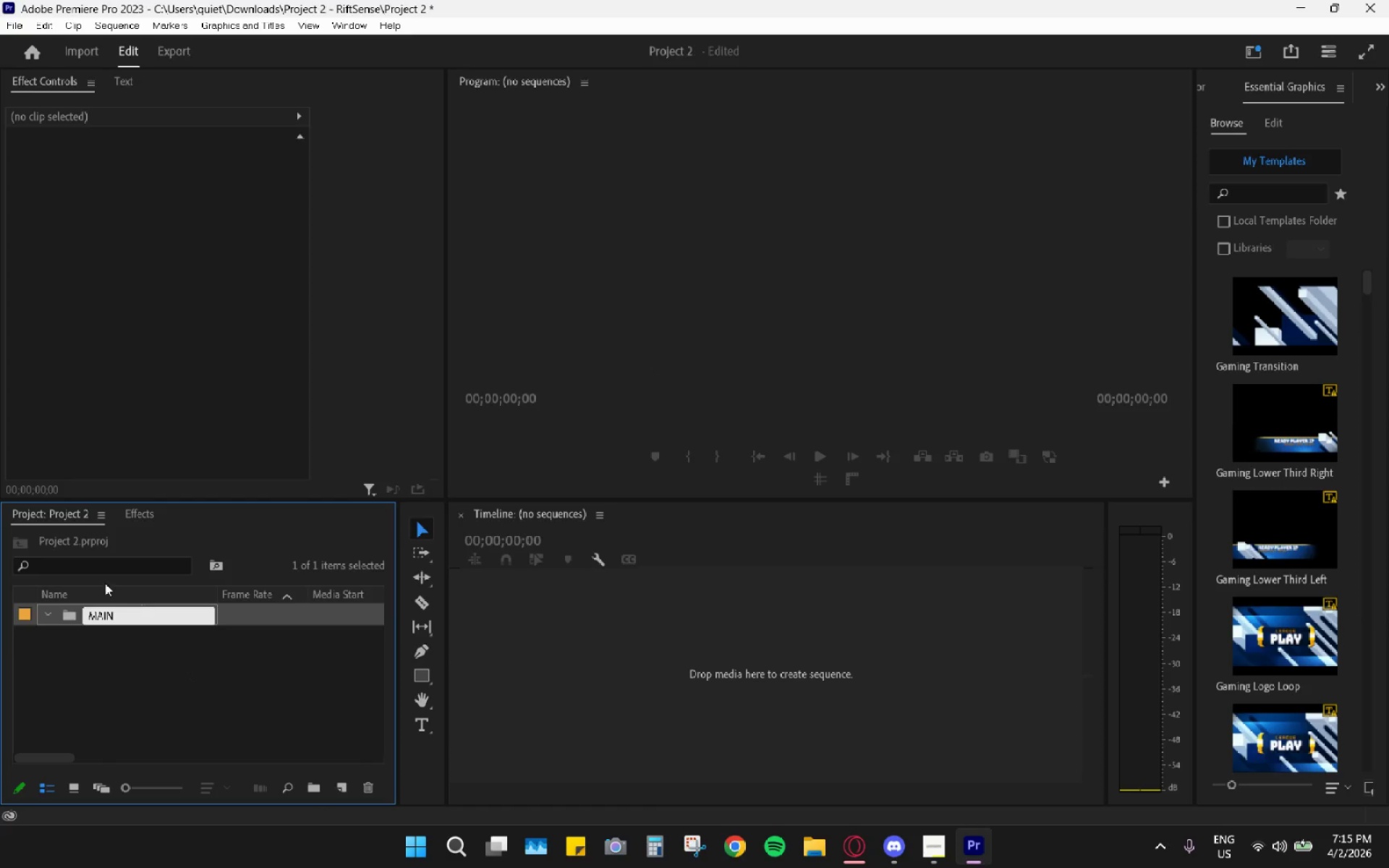 
left_click([104, 695])
 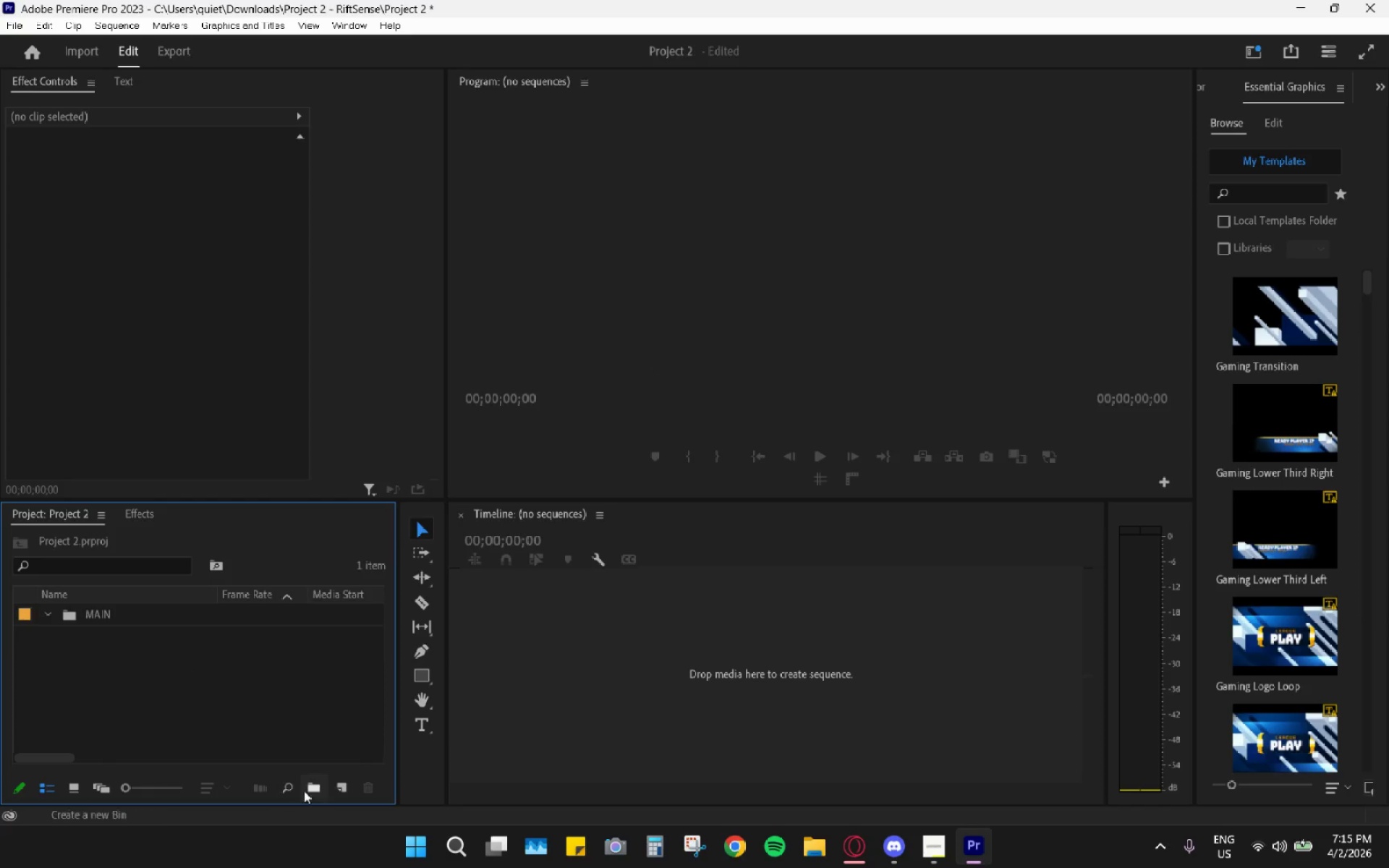 
left_click([309, 790])
 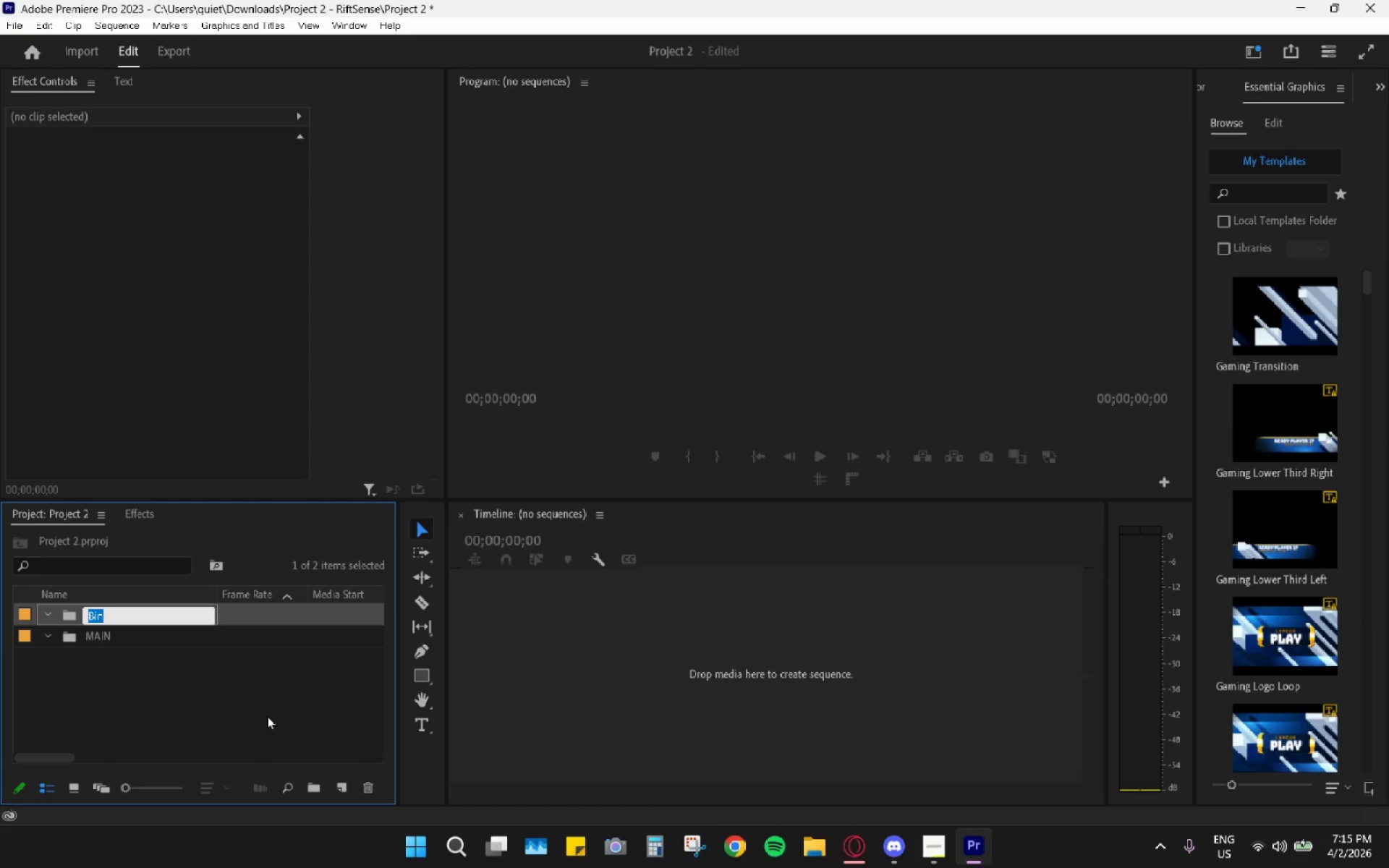 
type(VIDEOS)
 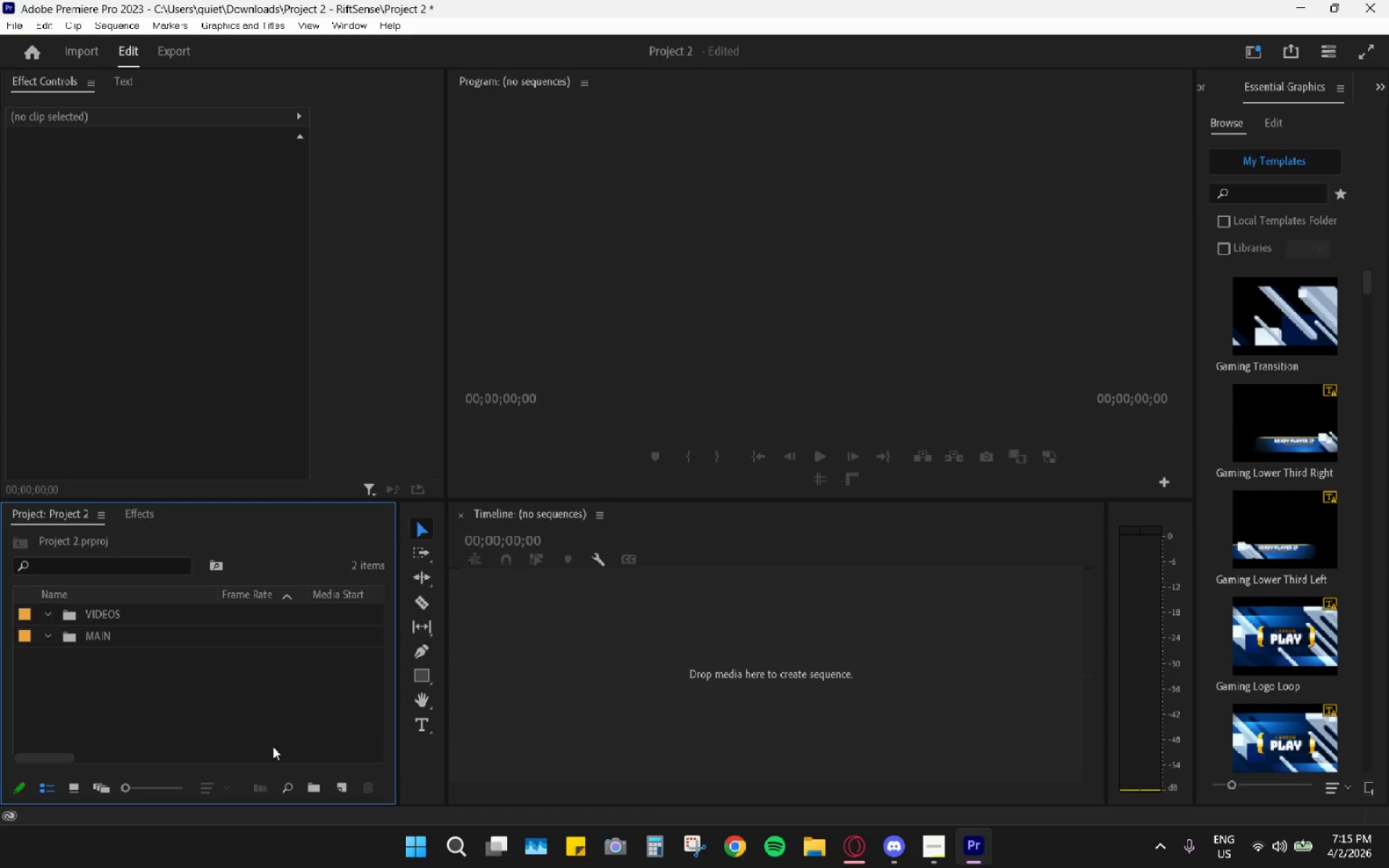 
double_click([303, 789])
 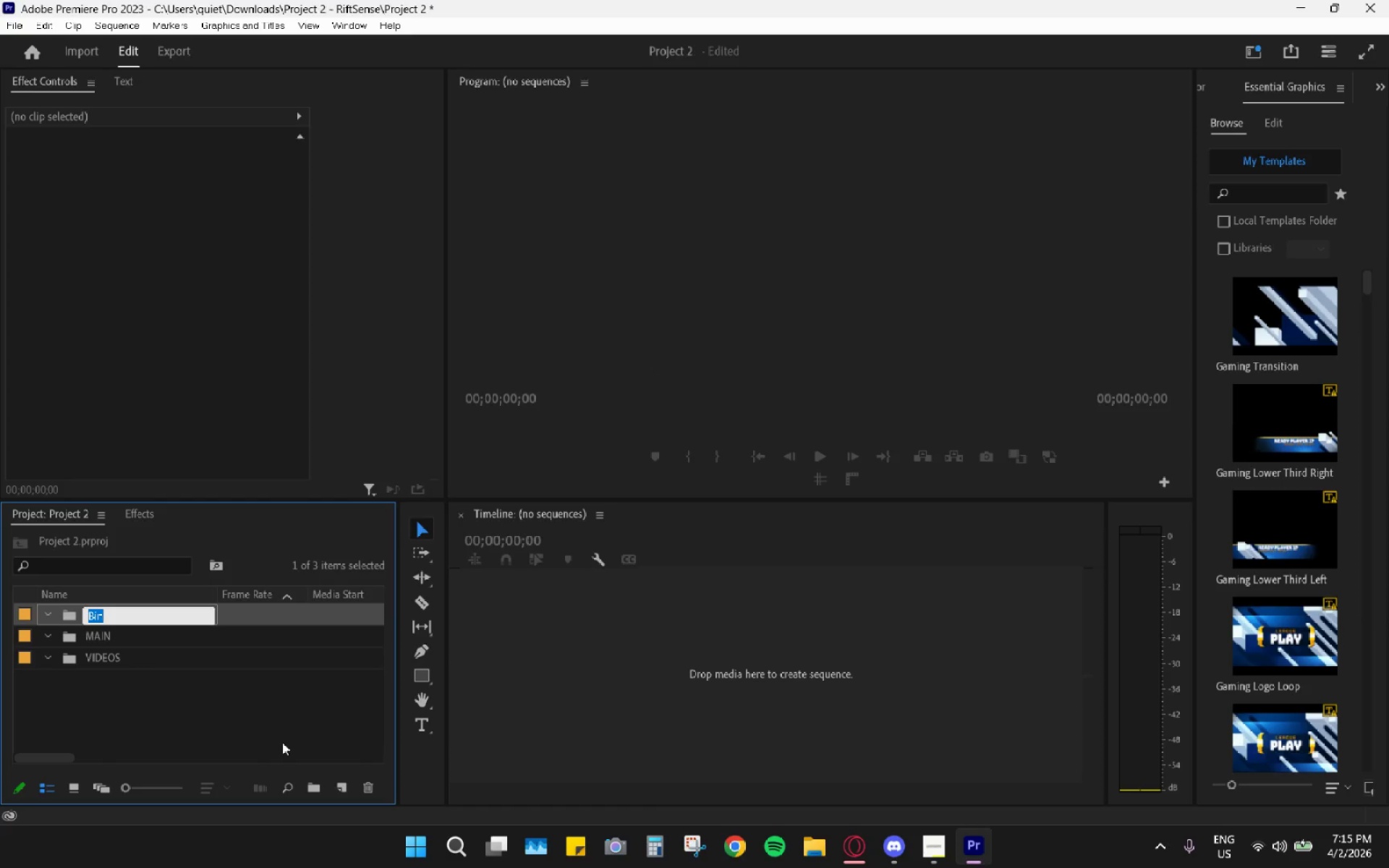 
type(IMAGES)
 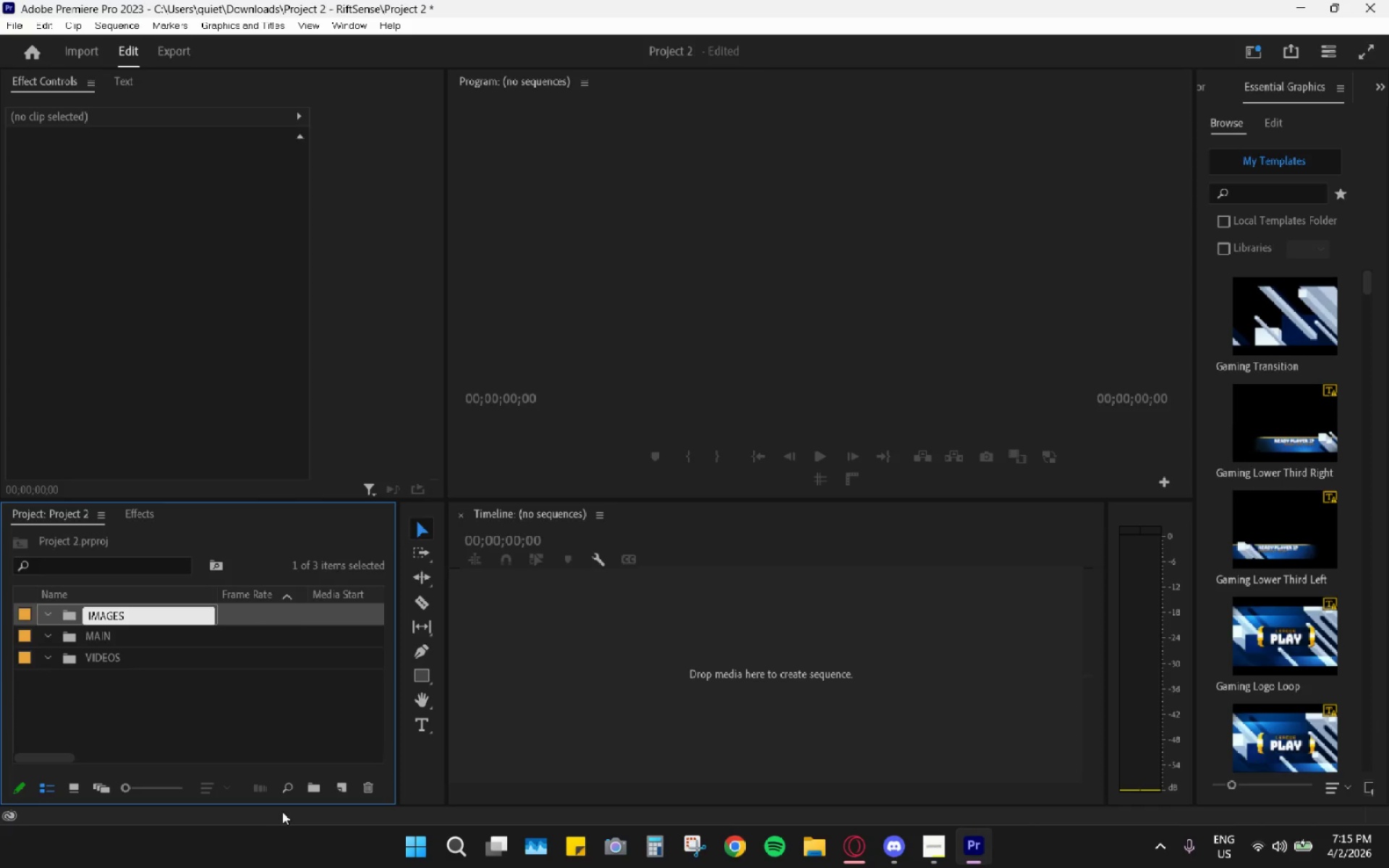 
left_click([245, 736])
 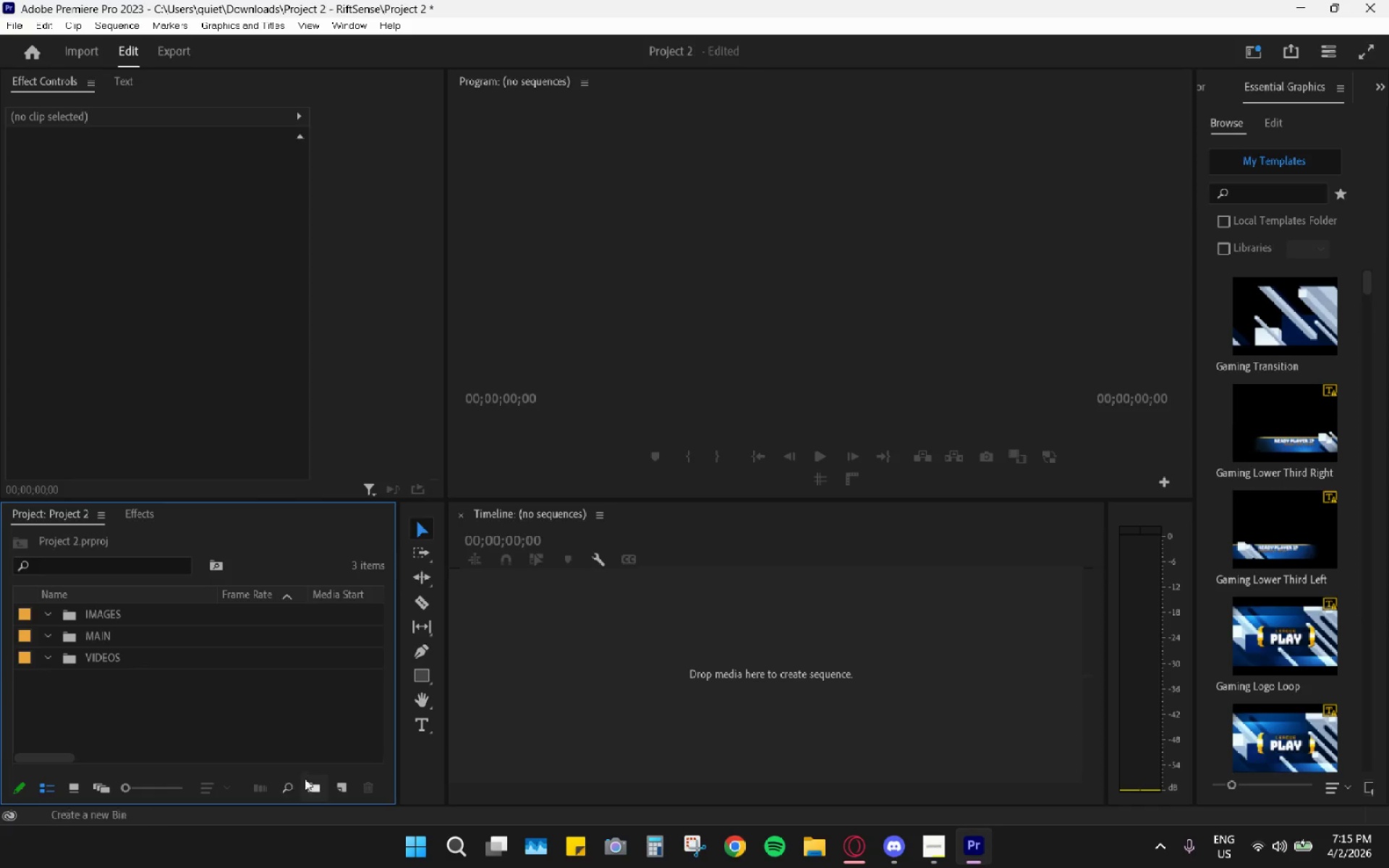 
left_click([310, 783])
 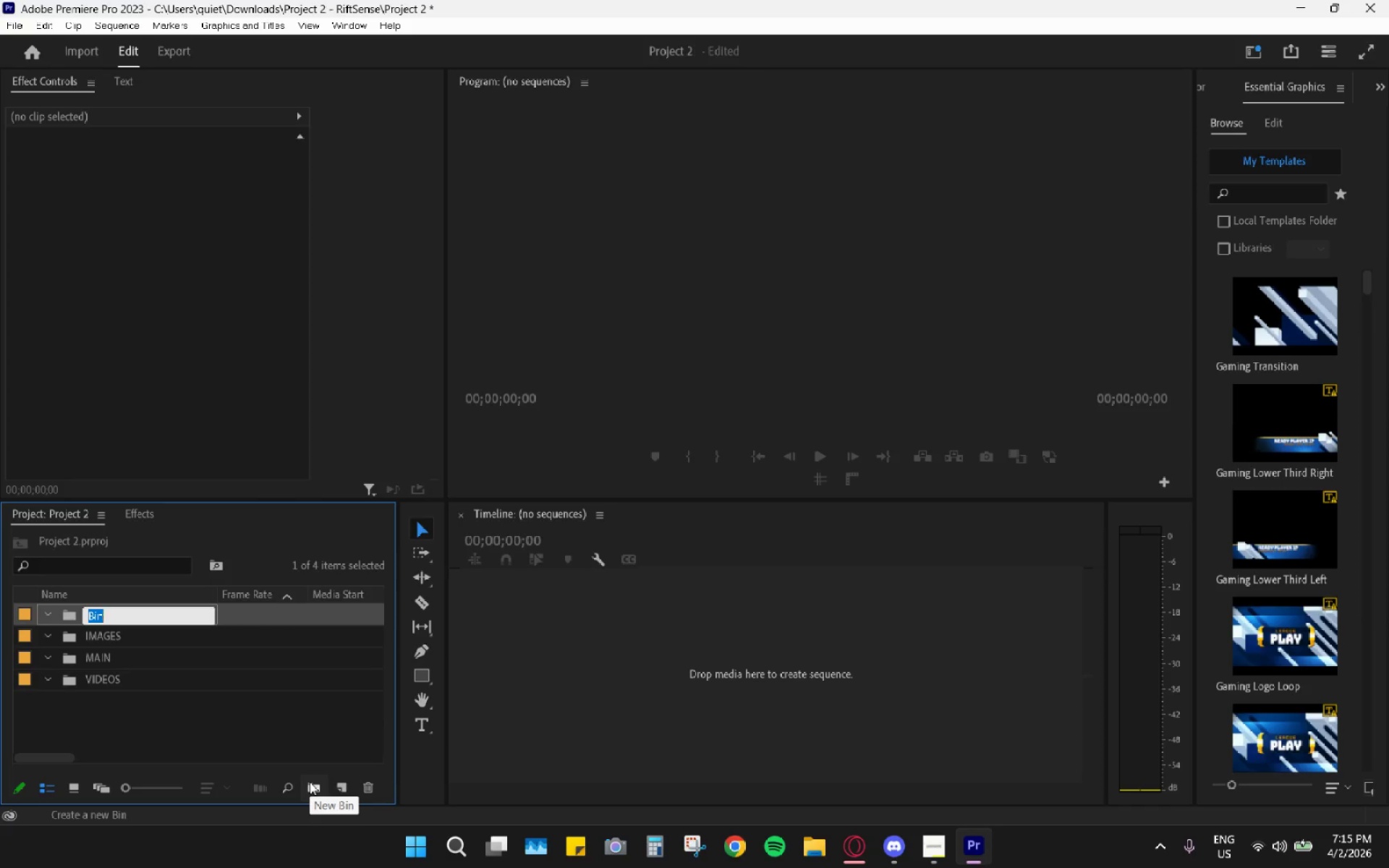 
type(SFX)
 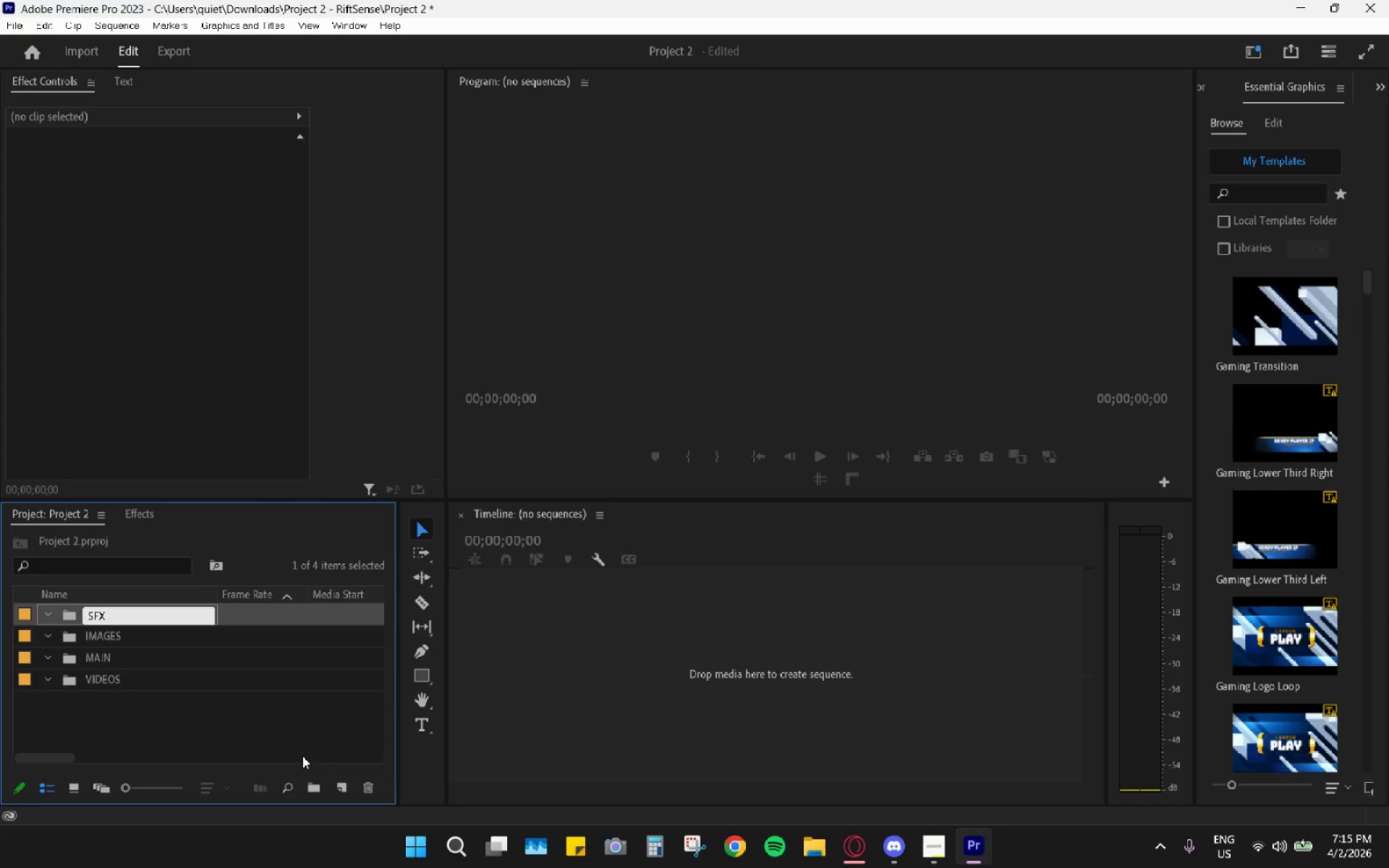 
left_click([252, 725])
 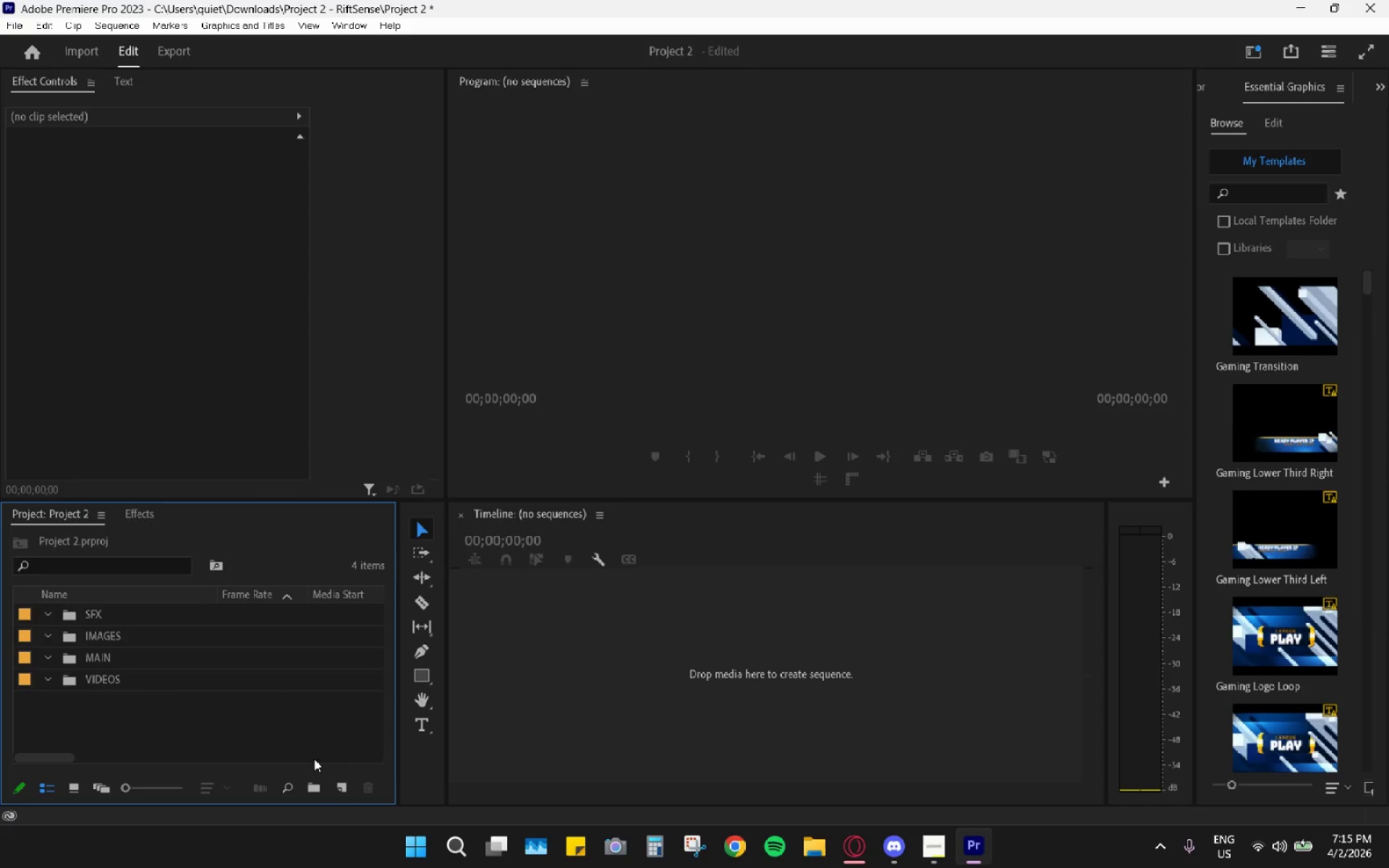 
left_click([342, 777])
 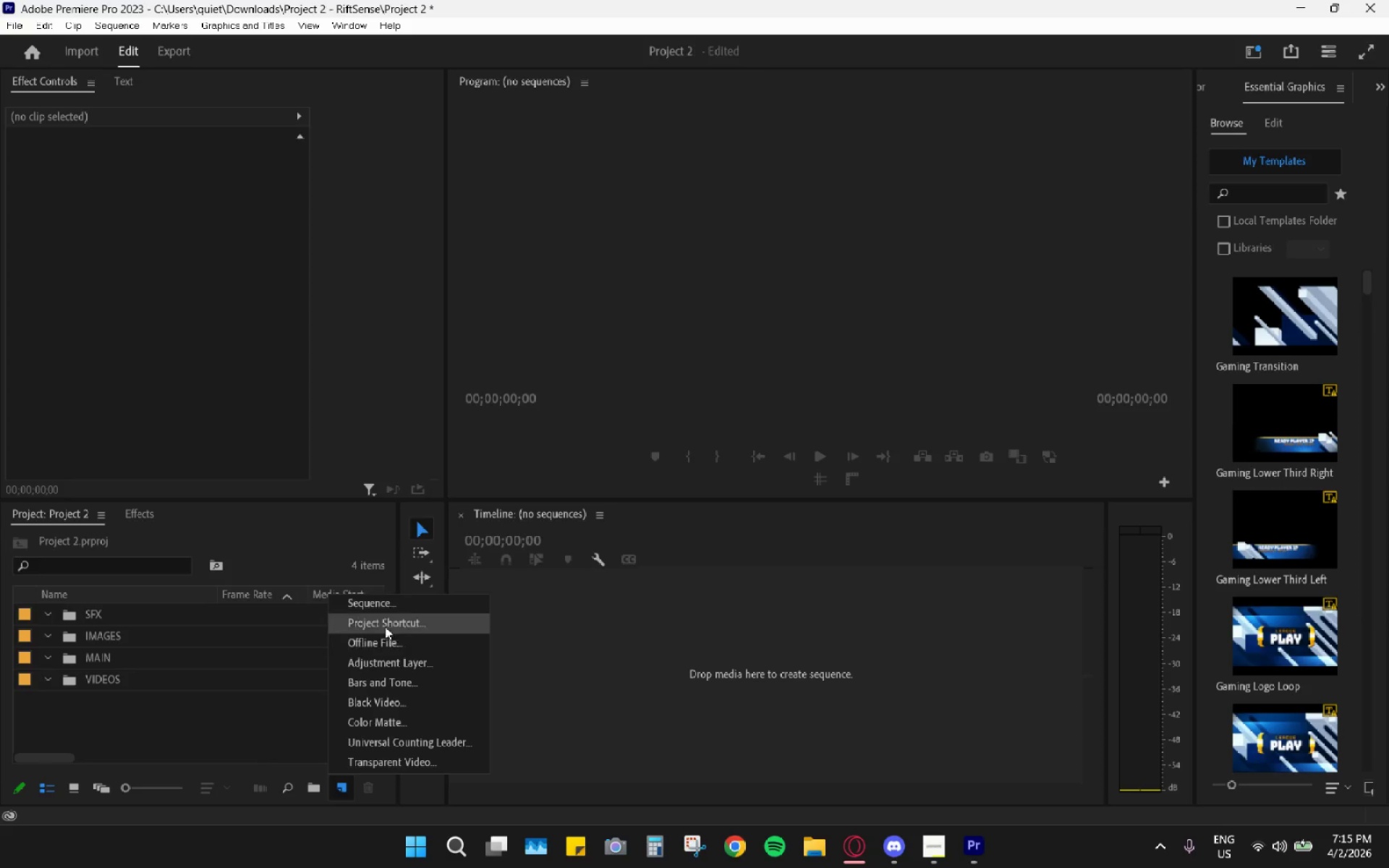 
left_click([388, 609])
 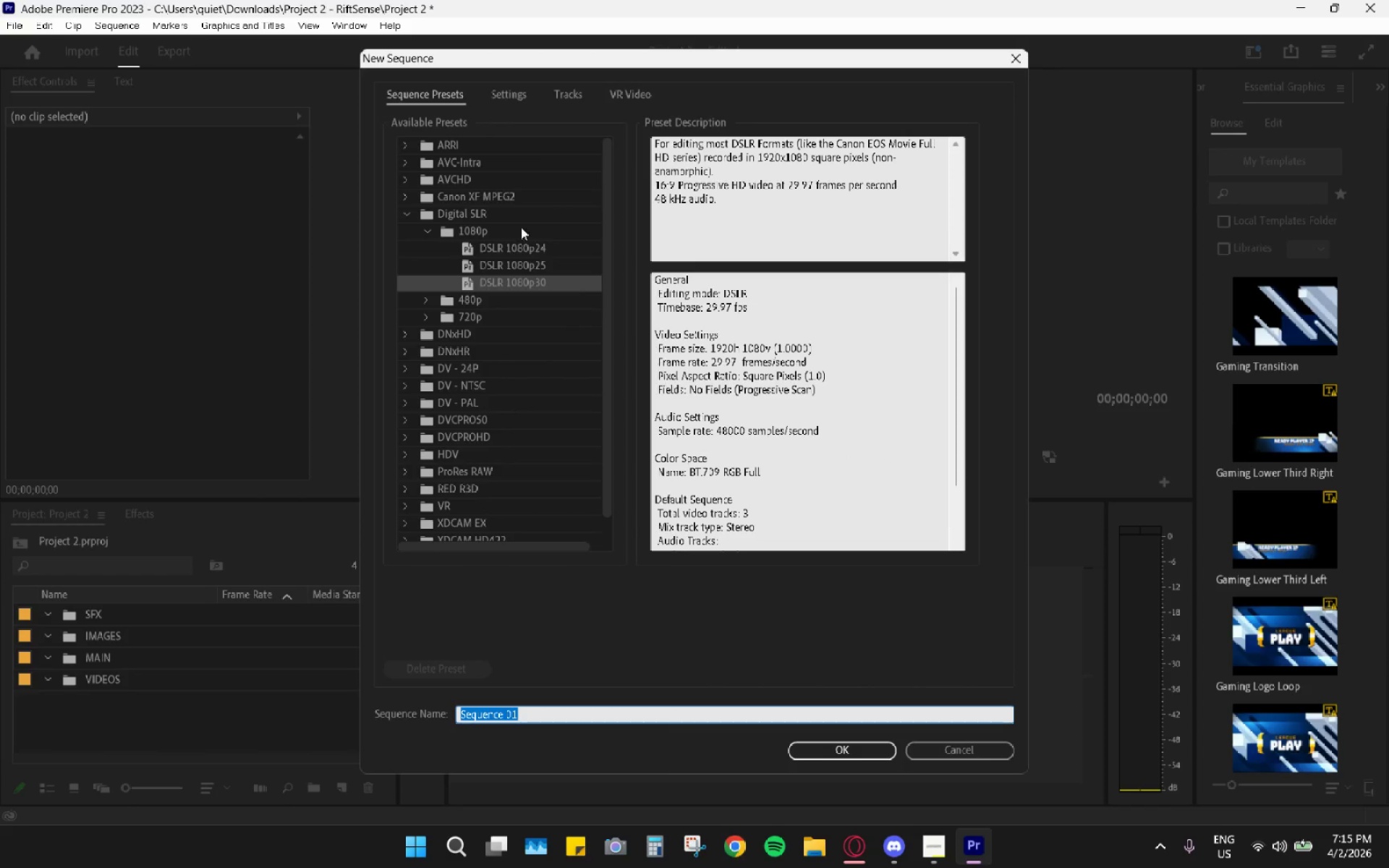 
left_click([514, 99])
 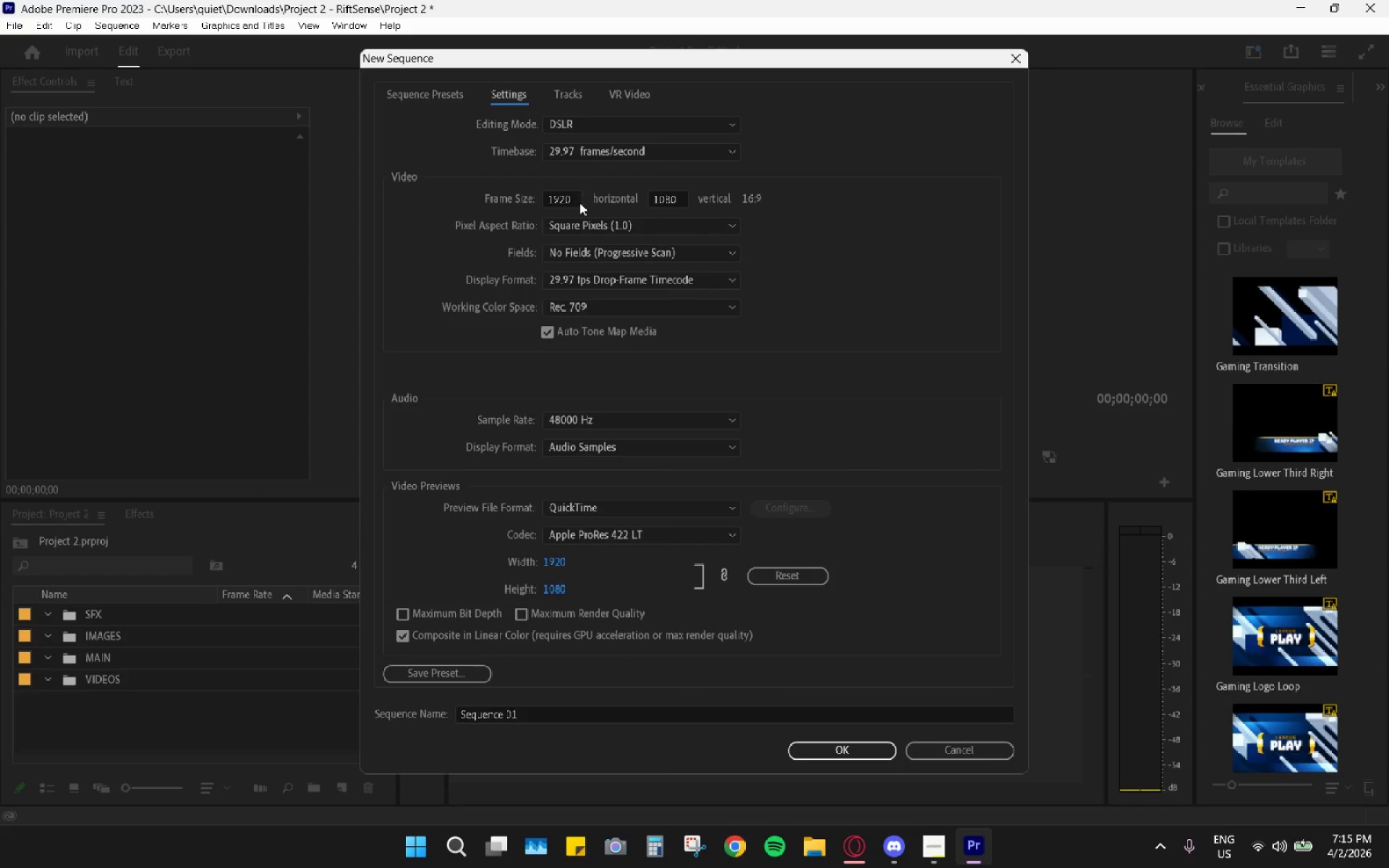 
double_click([572, 198])
 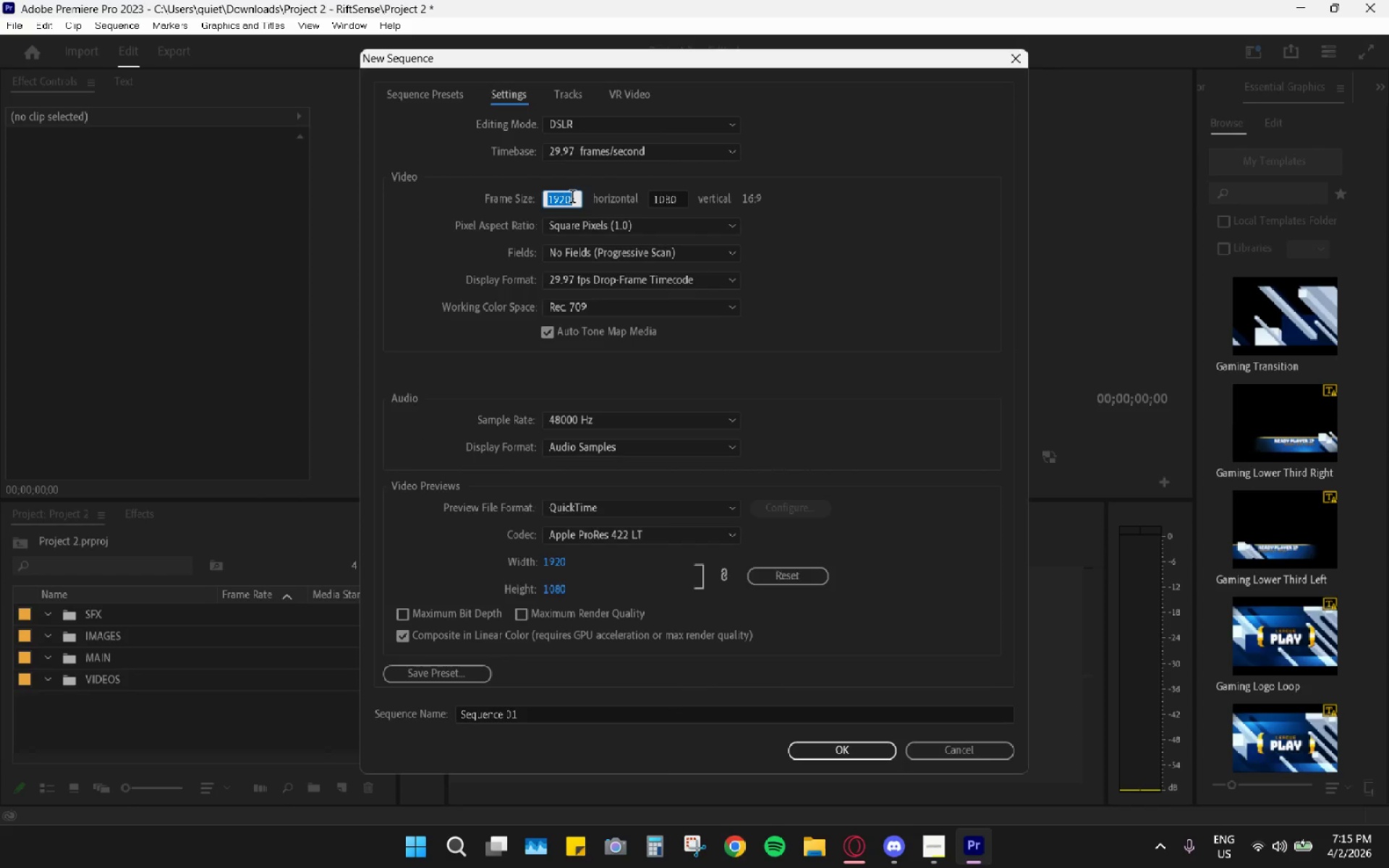 
type(1080)
 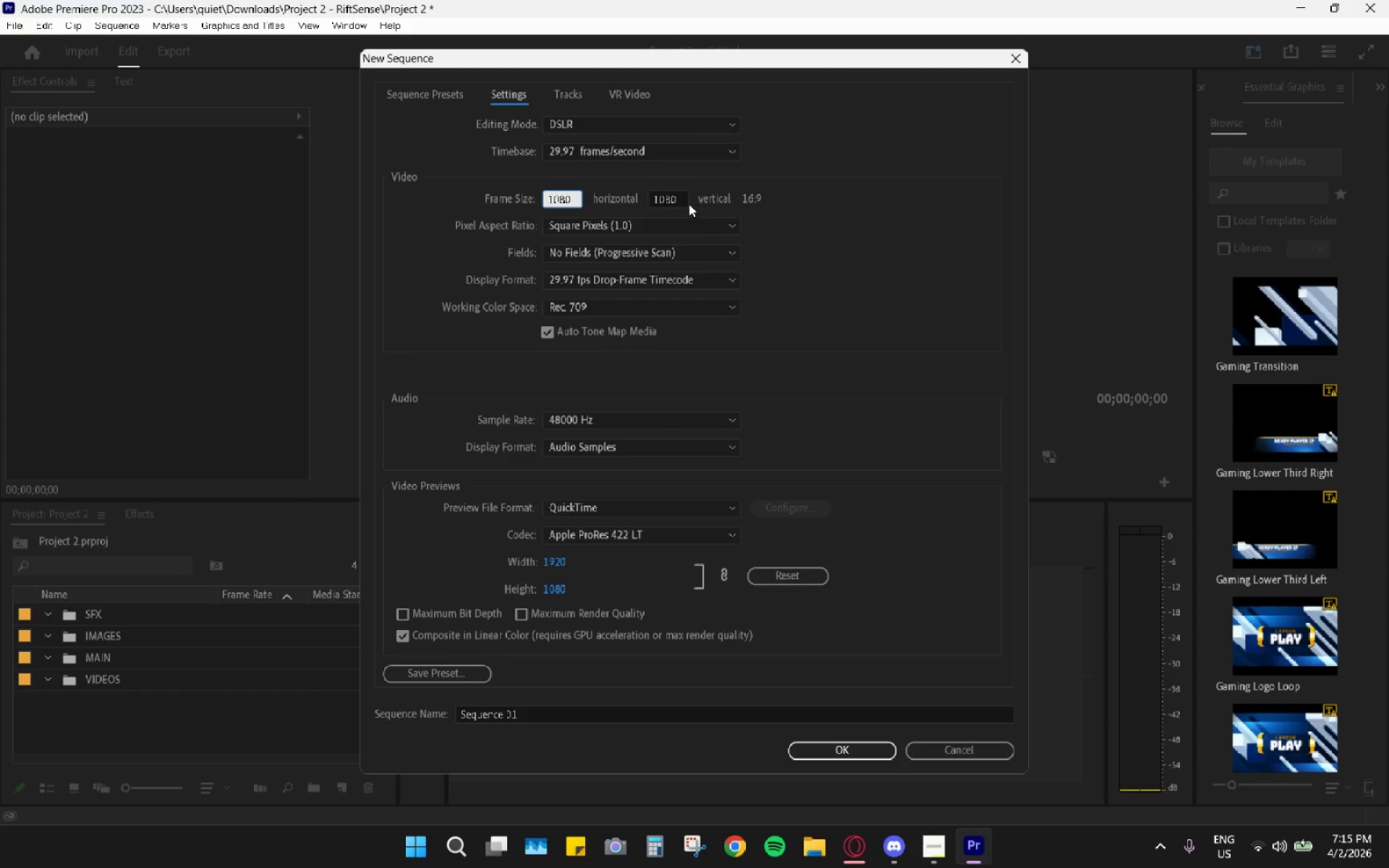 
double_click([682, 203])
 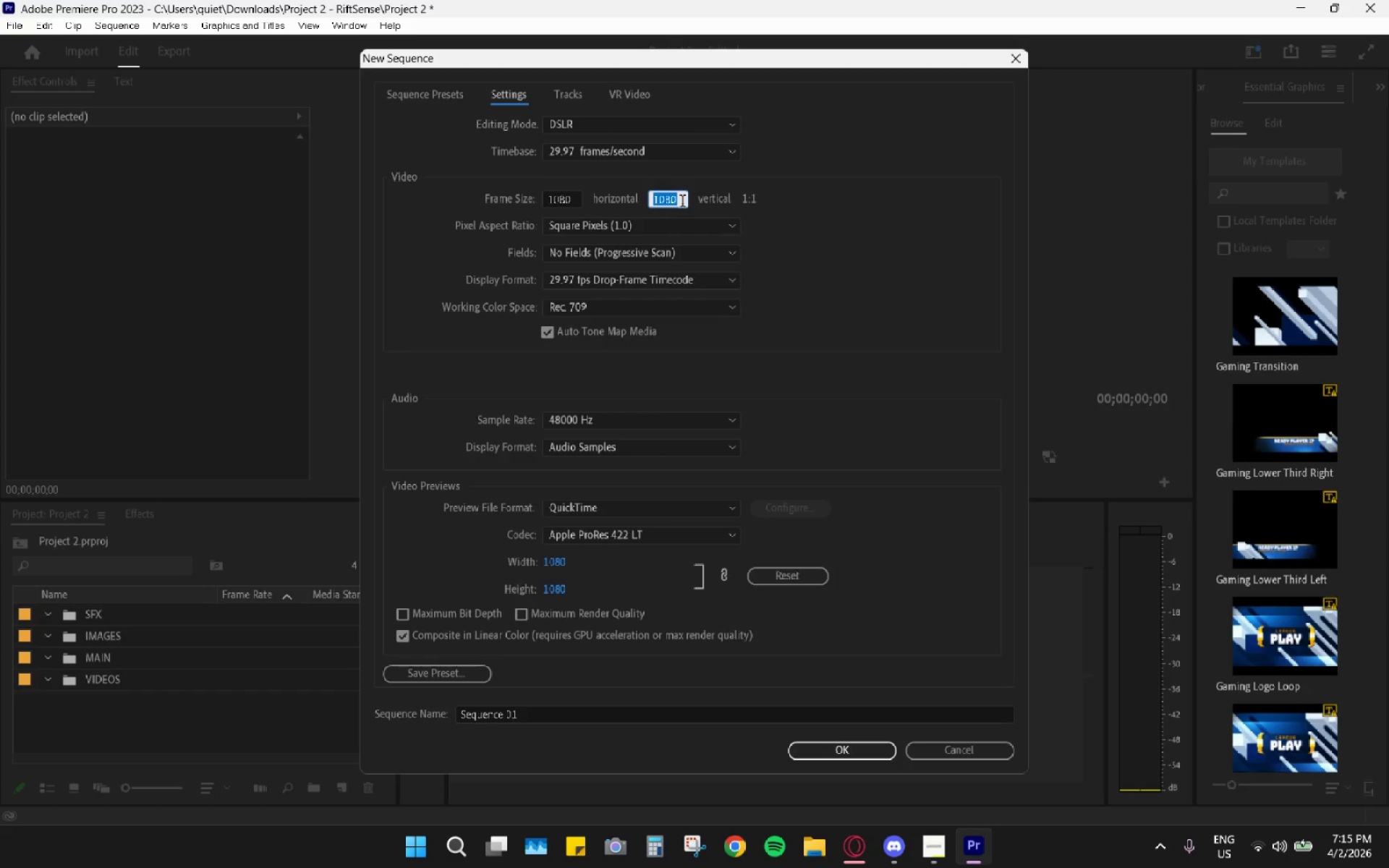 
type(1920)
 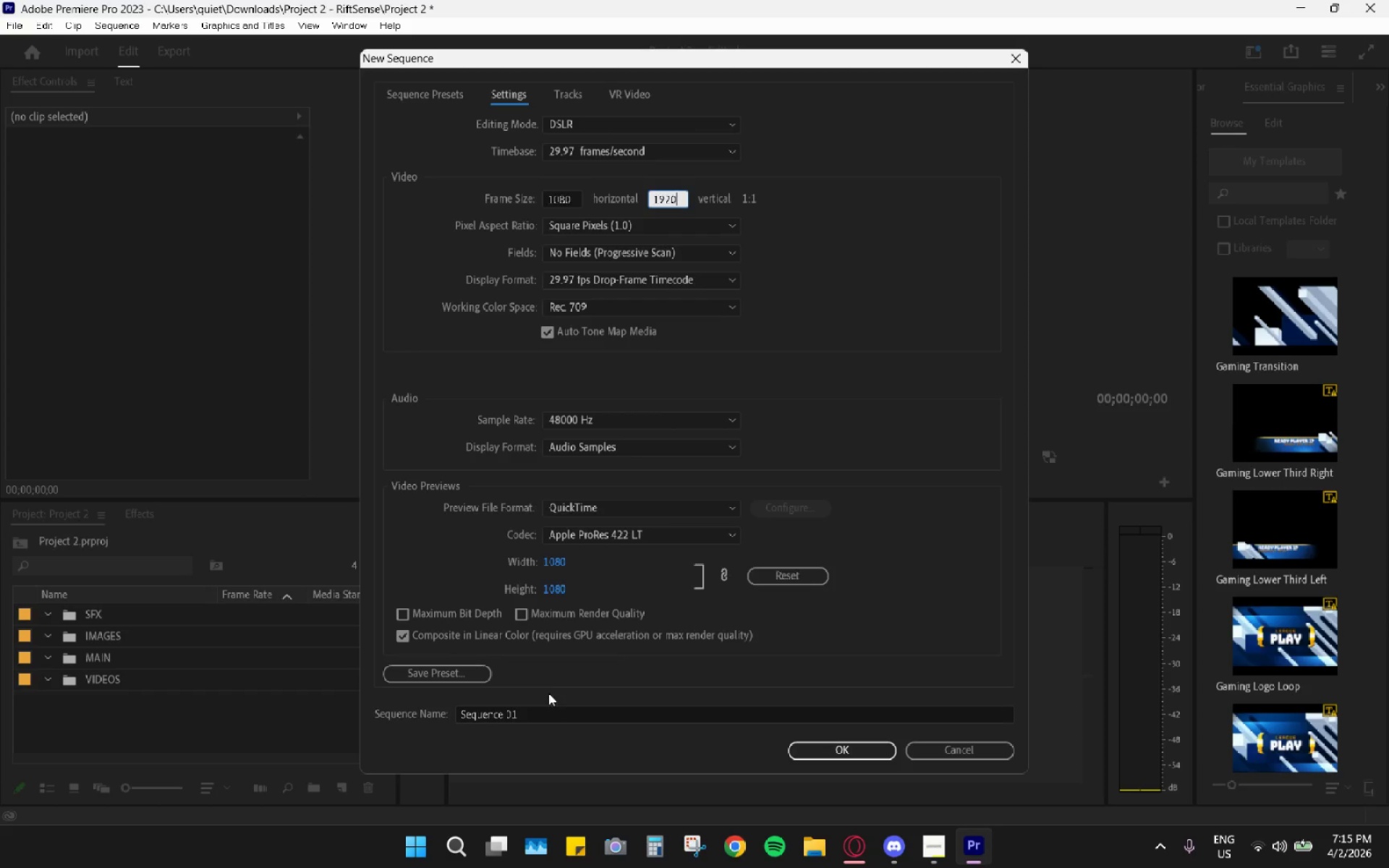 
double_click([556, 706])
 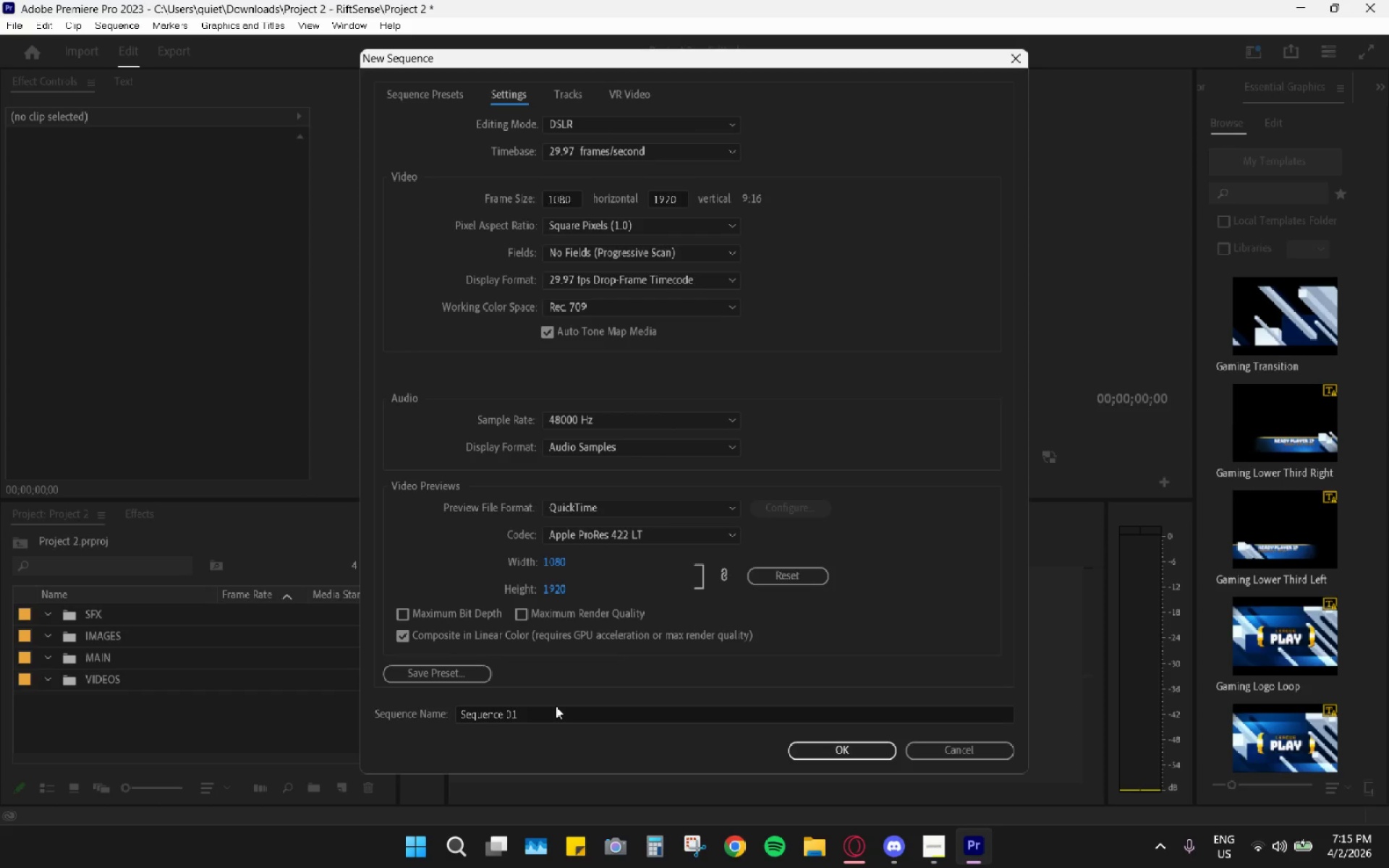 
triple_click([556, 706])
 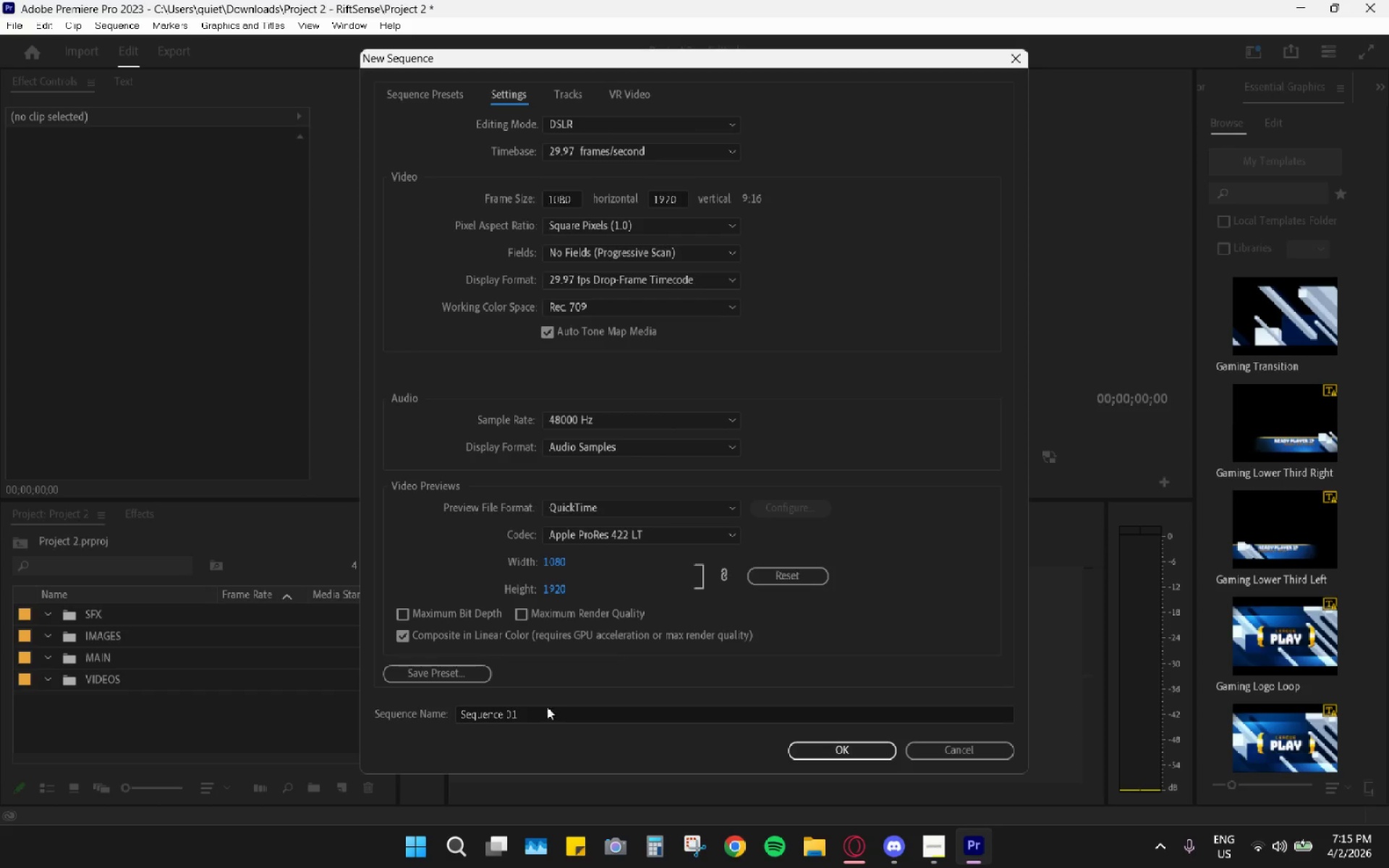 
triple_click([545, 707])
 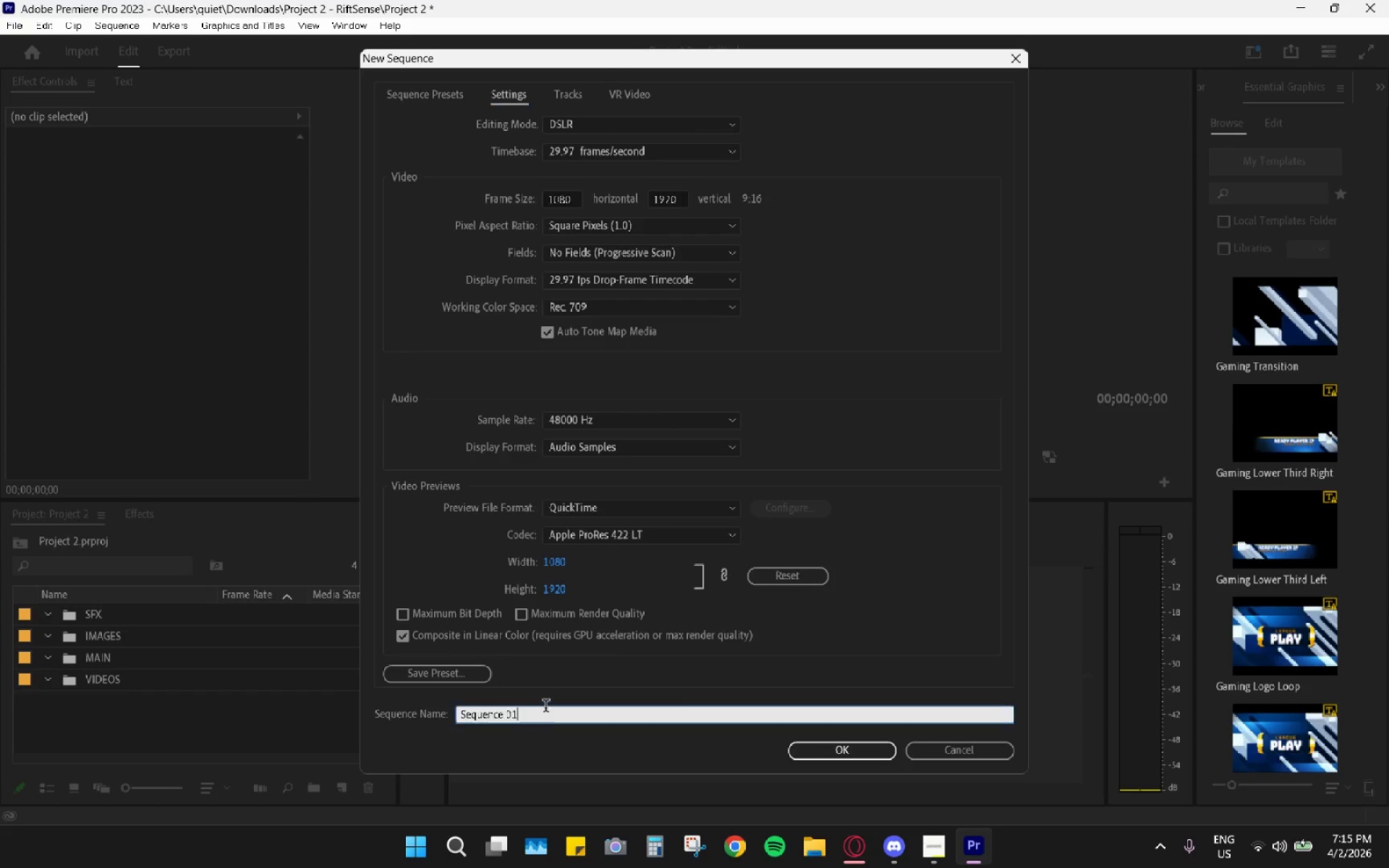 
triple_click([545, 707])
 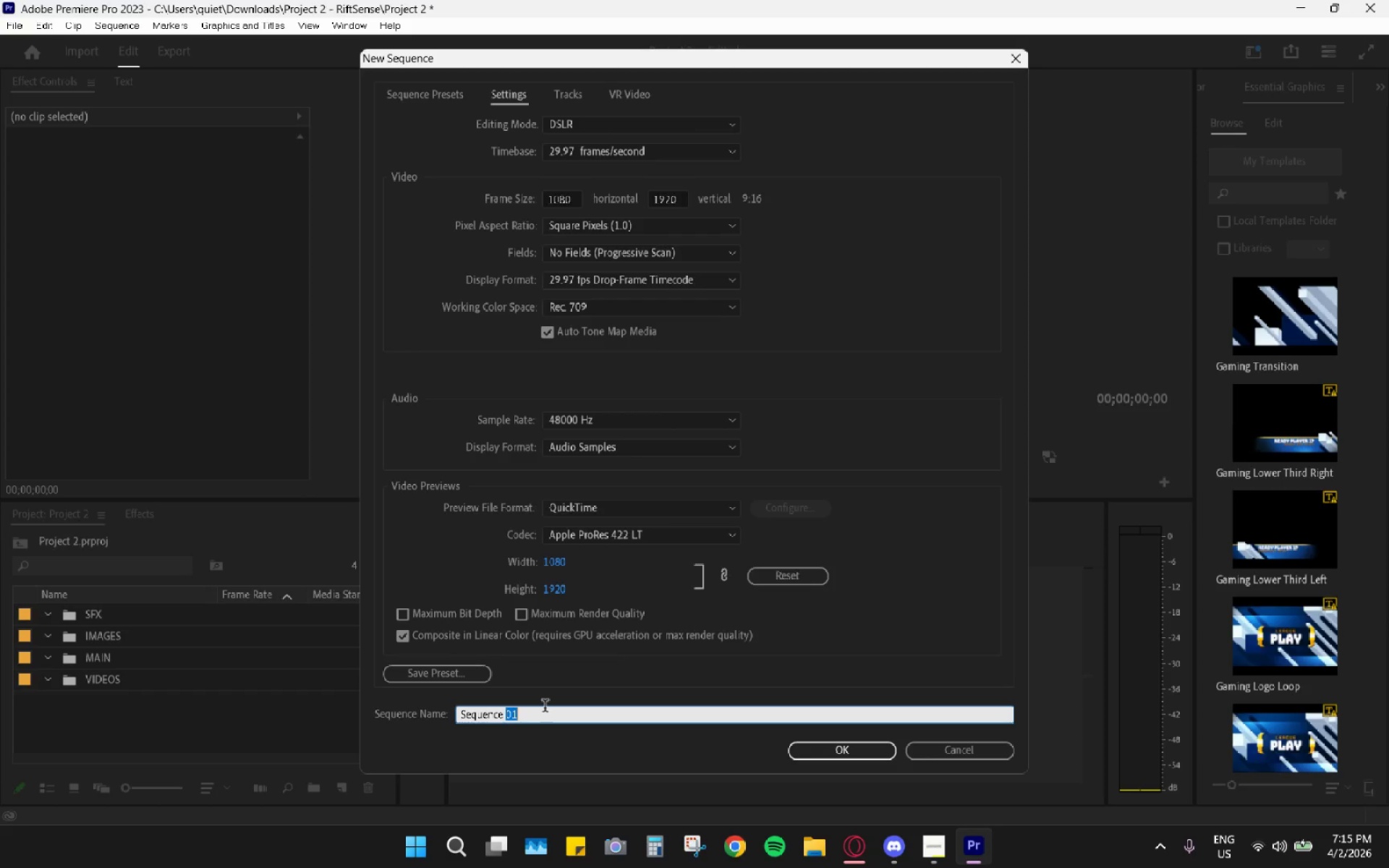 
triple_click([545, 707])
 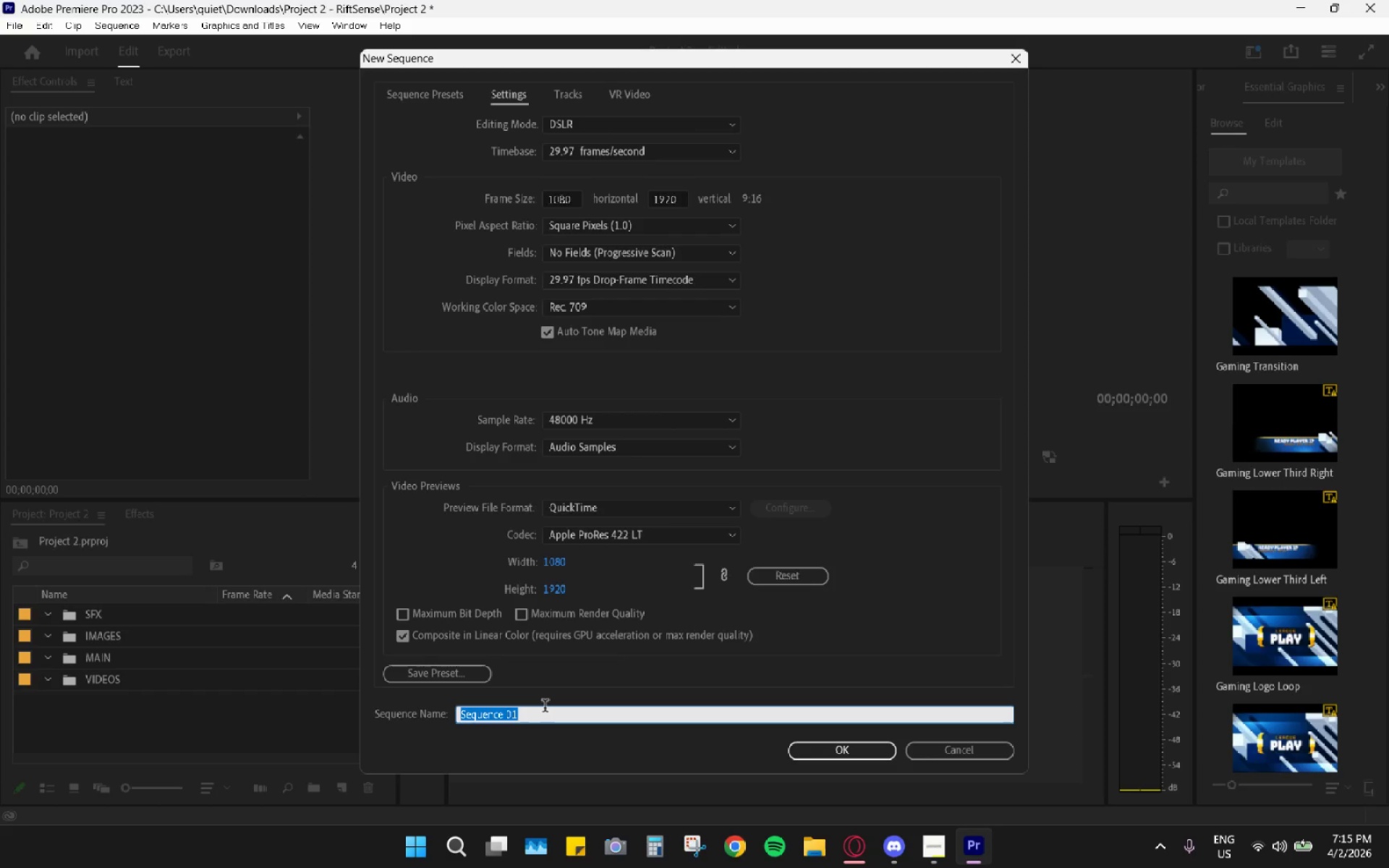 
type(PRoject )
key(Backspace)
key(Backspace)
key(Backspace)
key(Backspace)
key(Backspace)
key(Backspace)
key(Backspace)
type(roject 2)
 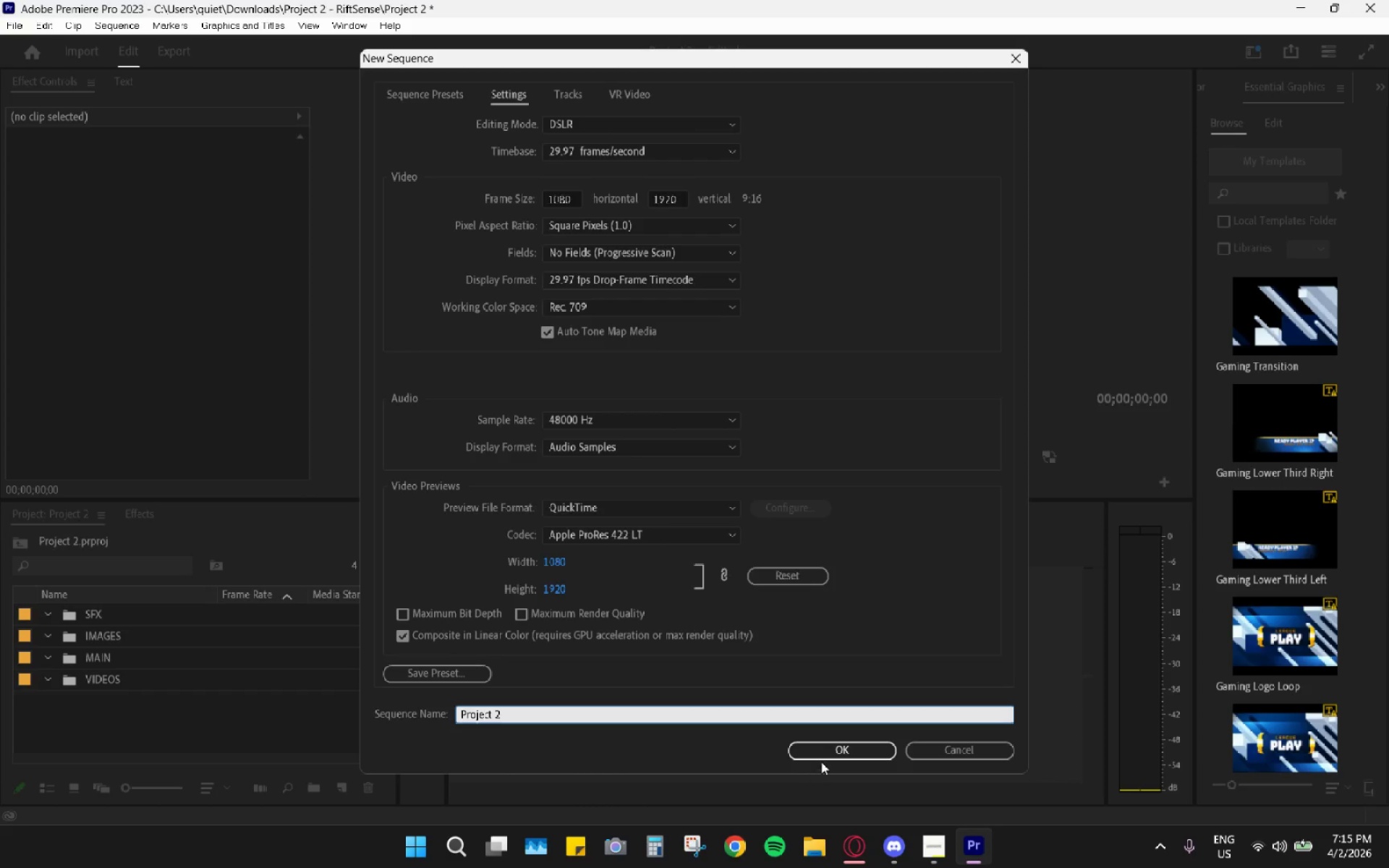 
left_click([834, 745])
 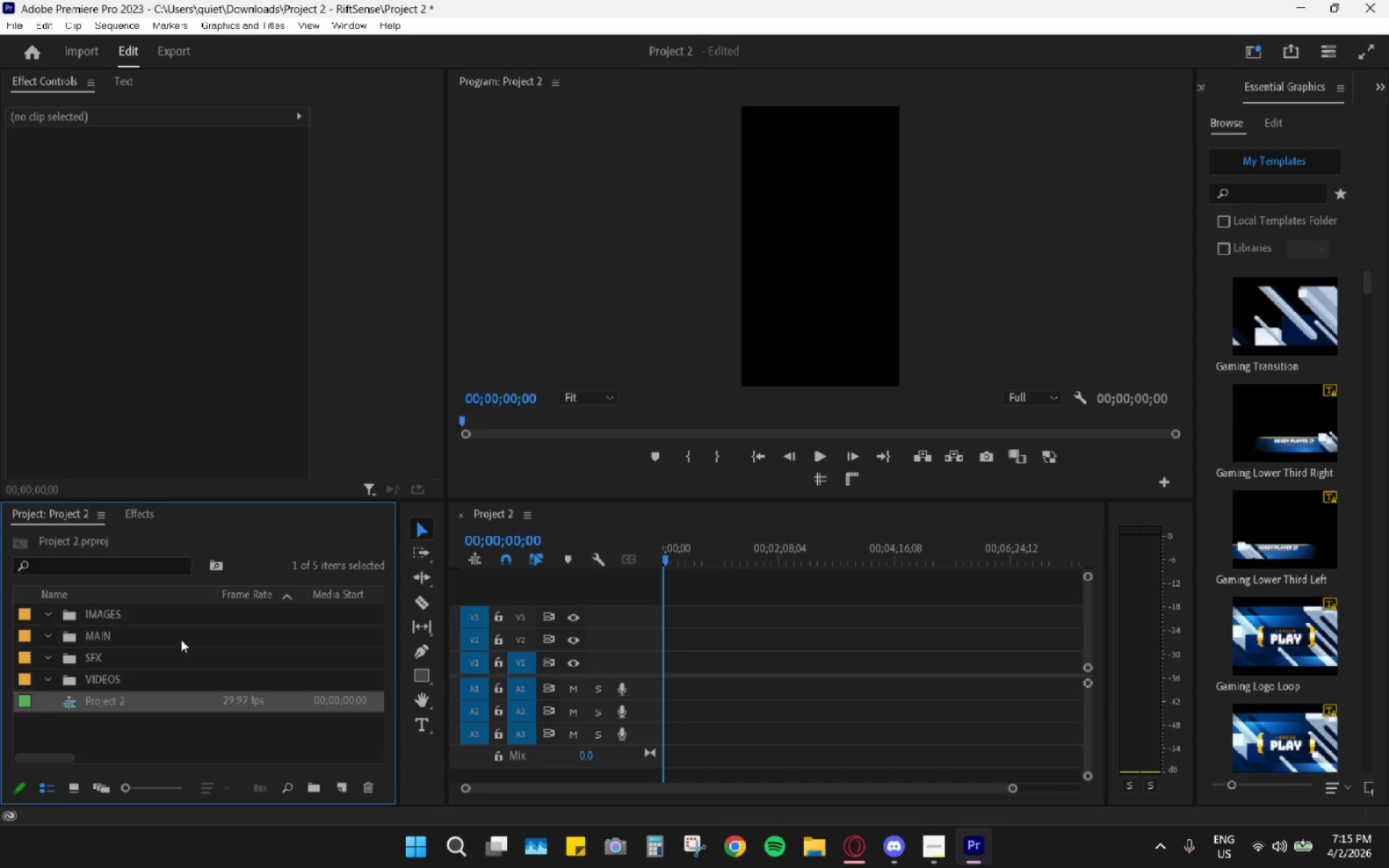 
left_click_drag(start_coordinate=[107, 707], to_coordinate=[101, 639])
 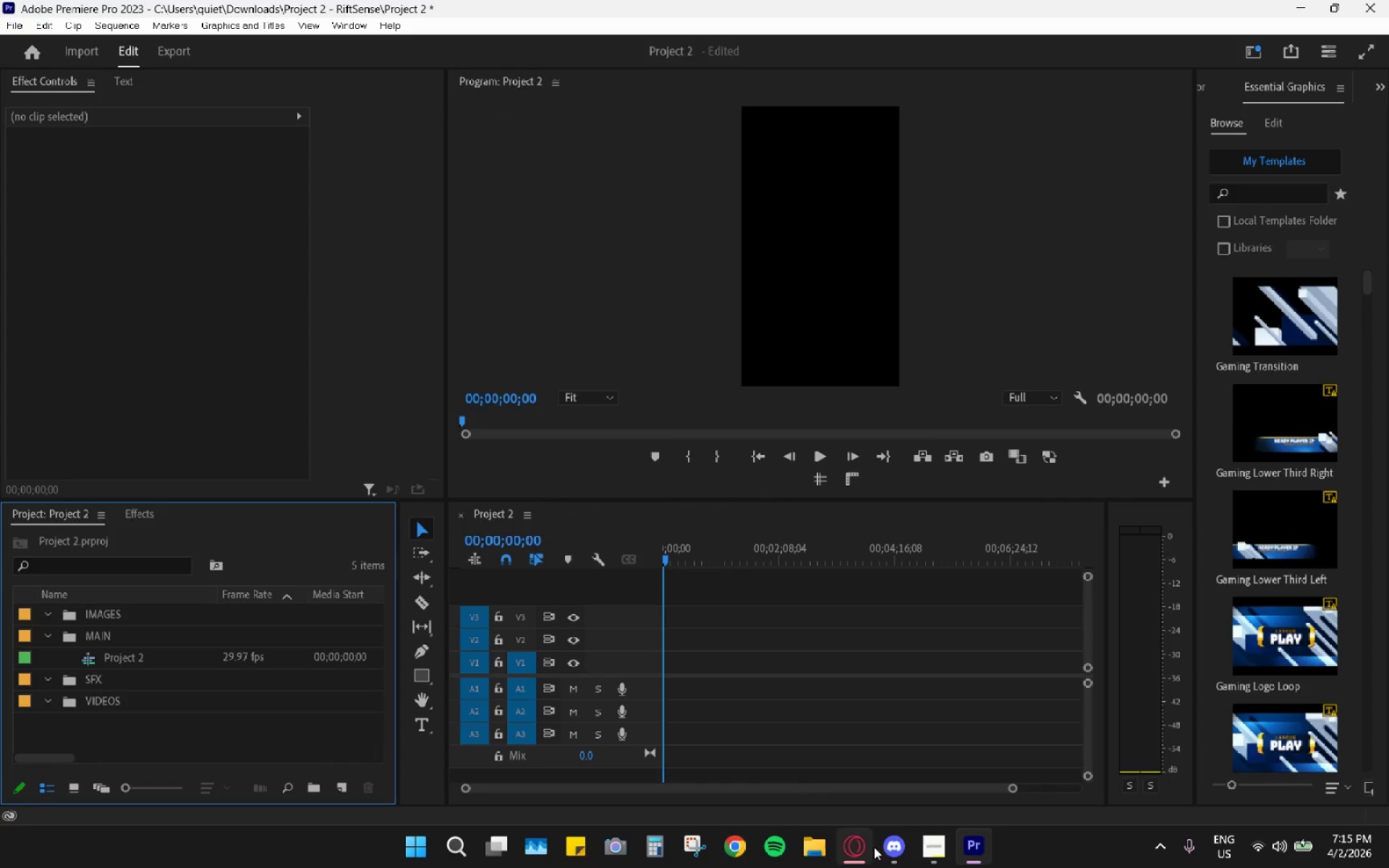 
left_click([915, 853])